 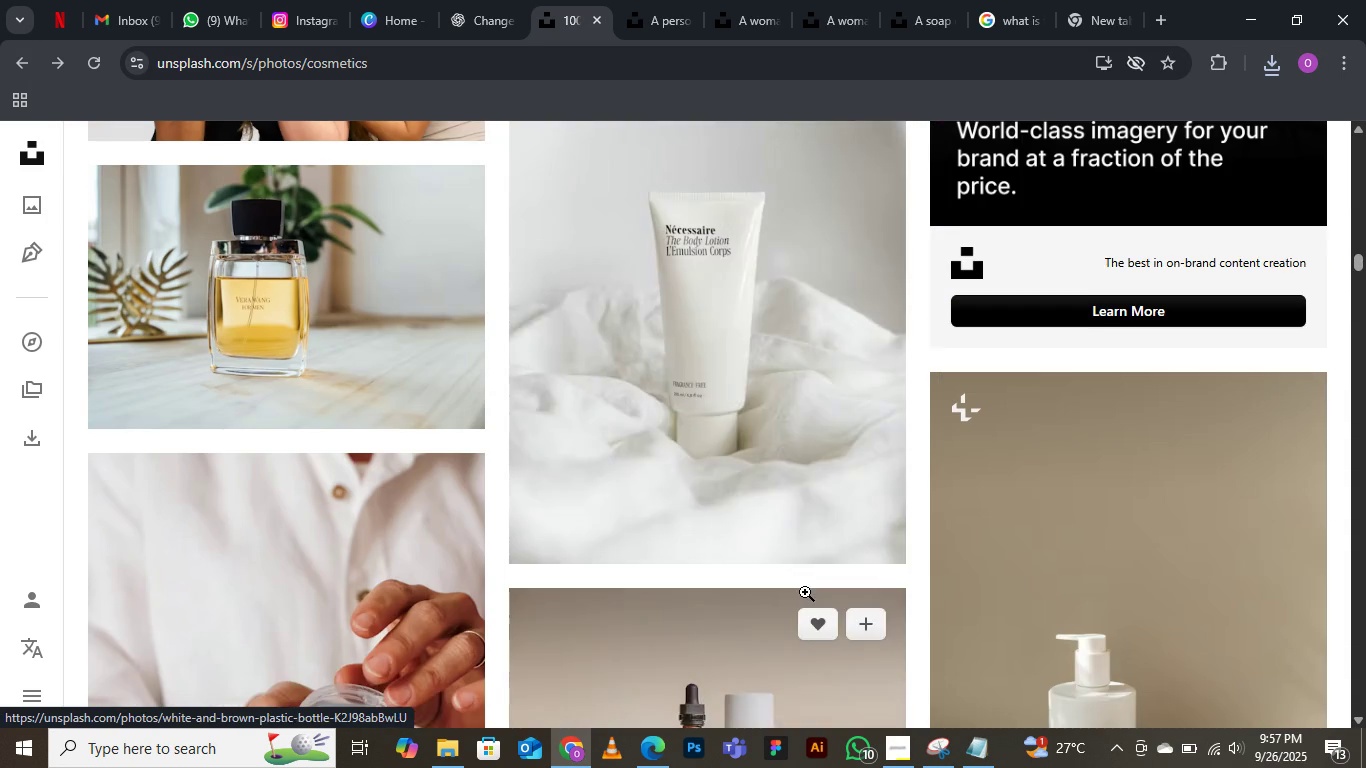 
scroll: coordinate [784, 559], scroll_direction: up, amount: 1.0
 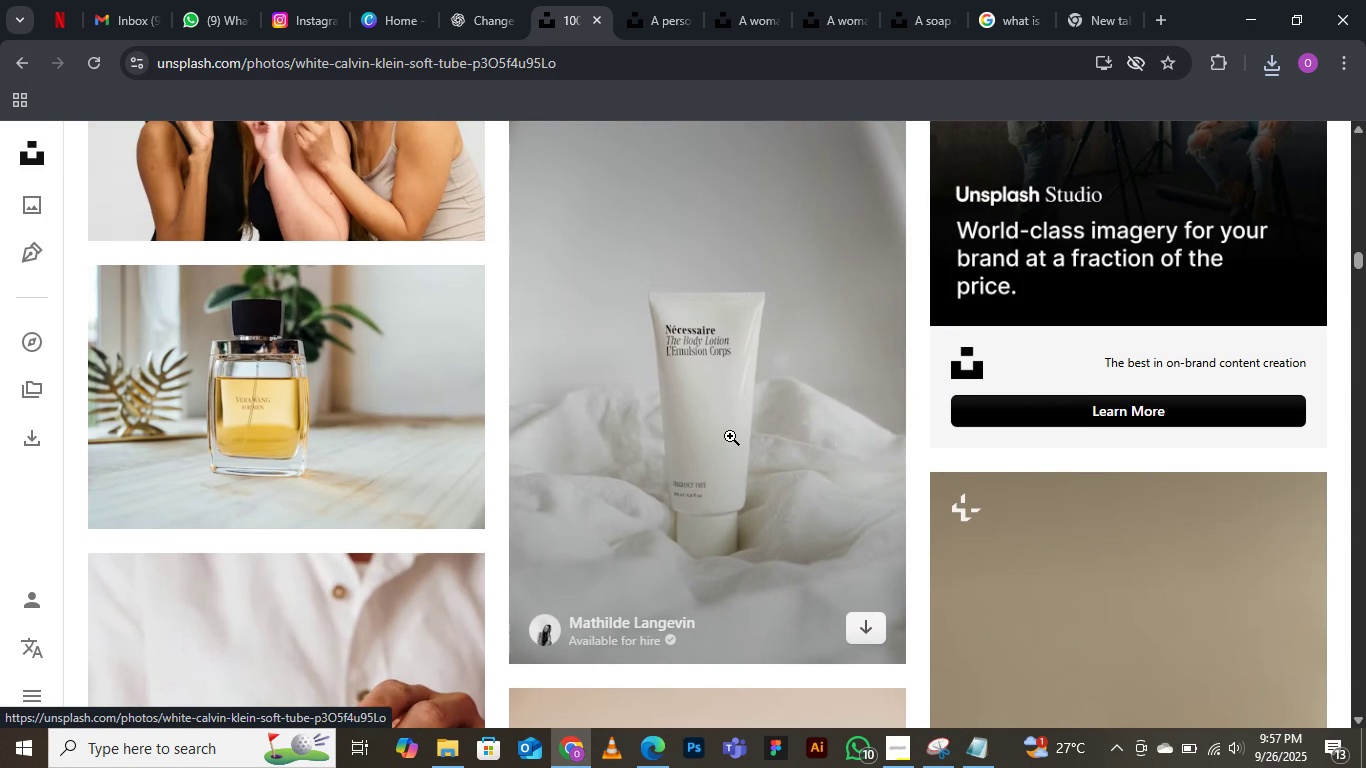 
left_click([730, 445])
 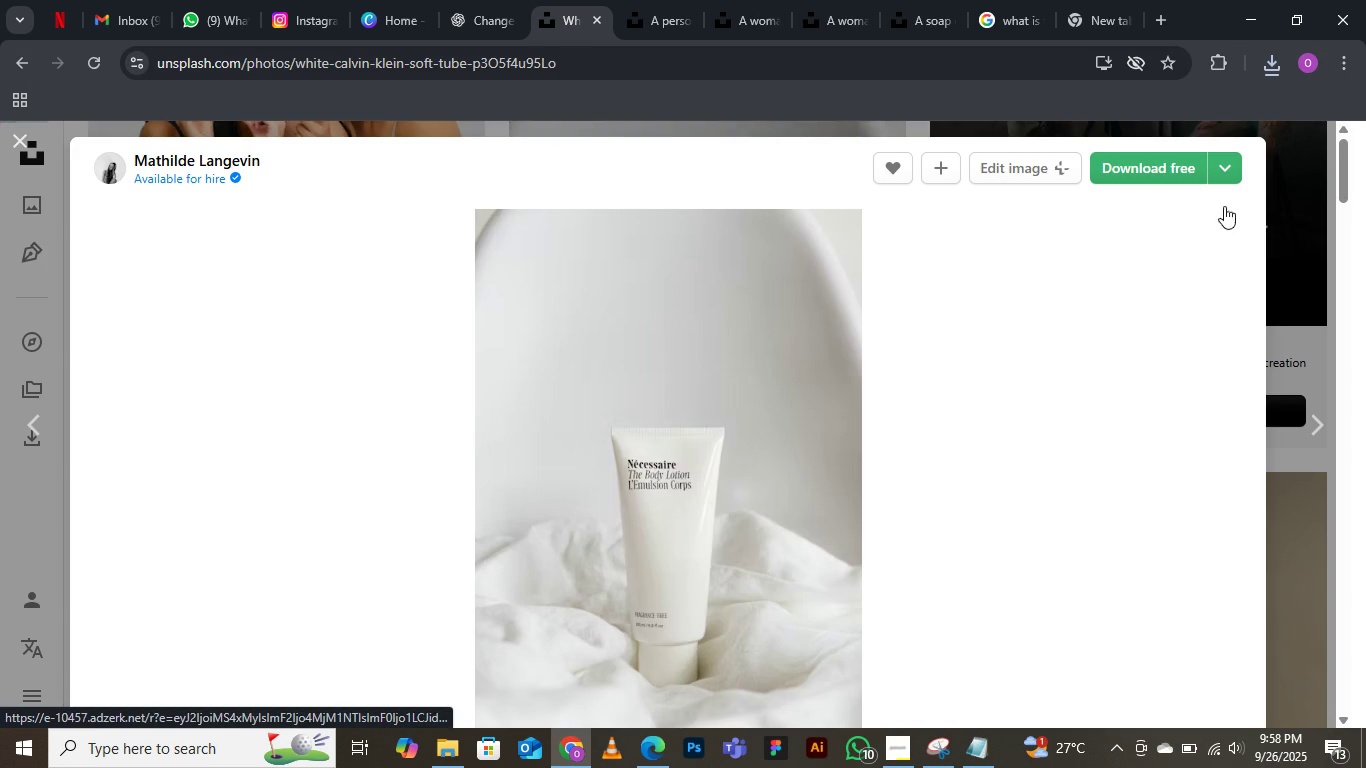 
wait(7.93)
 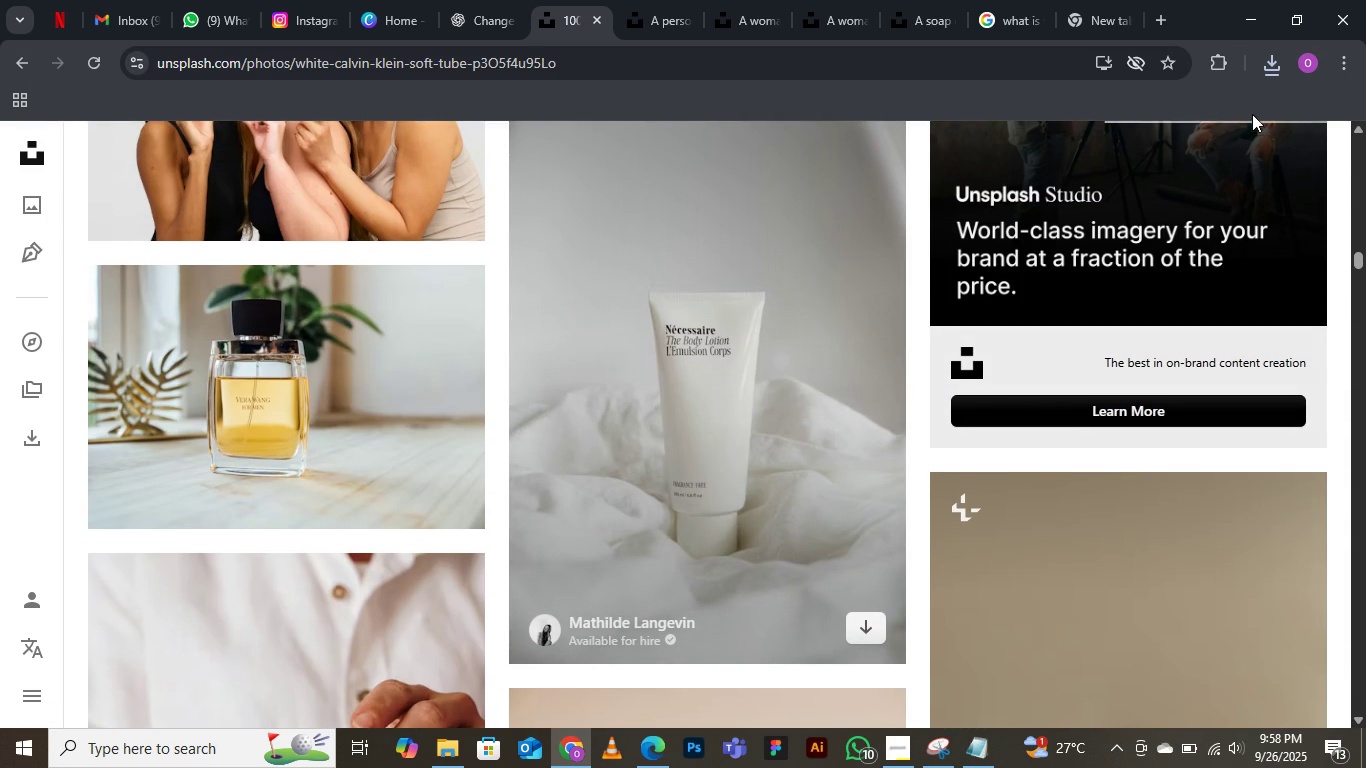 
left_click([1232, 168])
 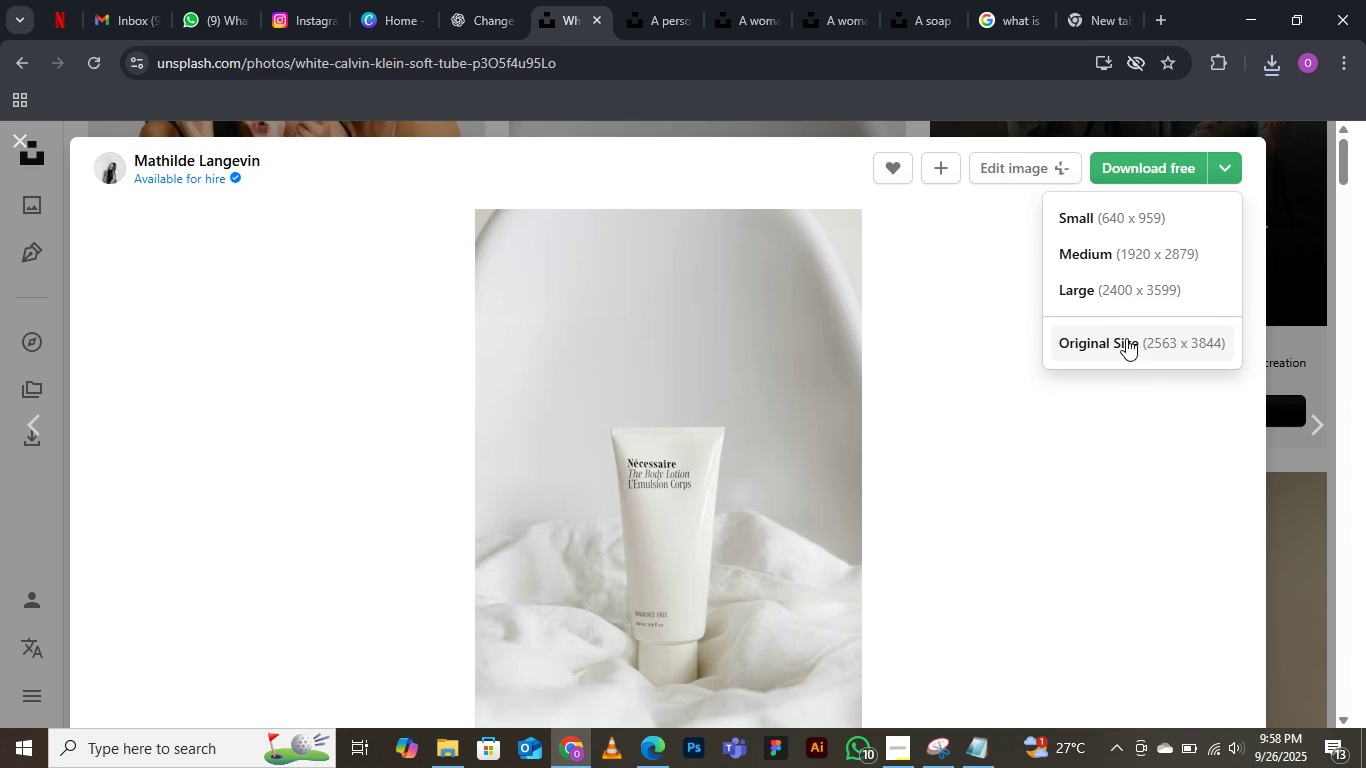 
left_click([1115, 328])
 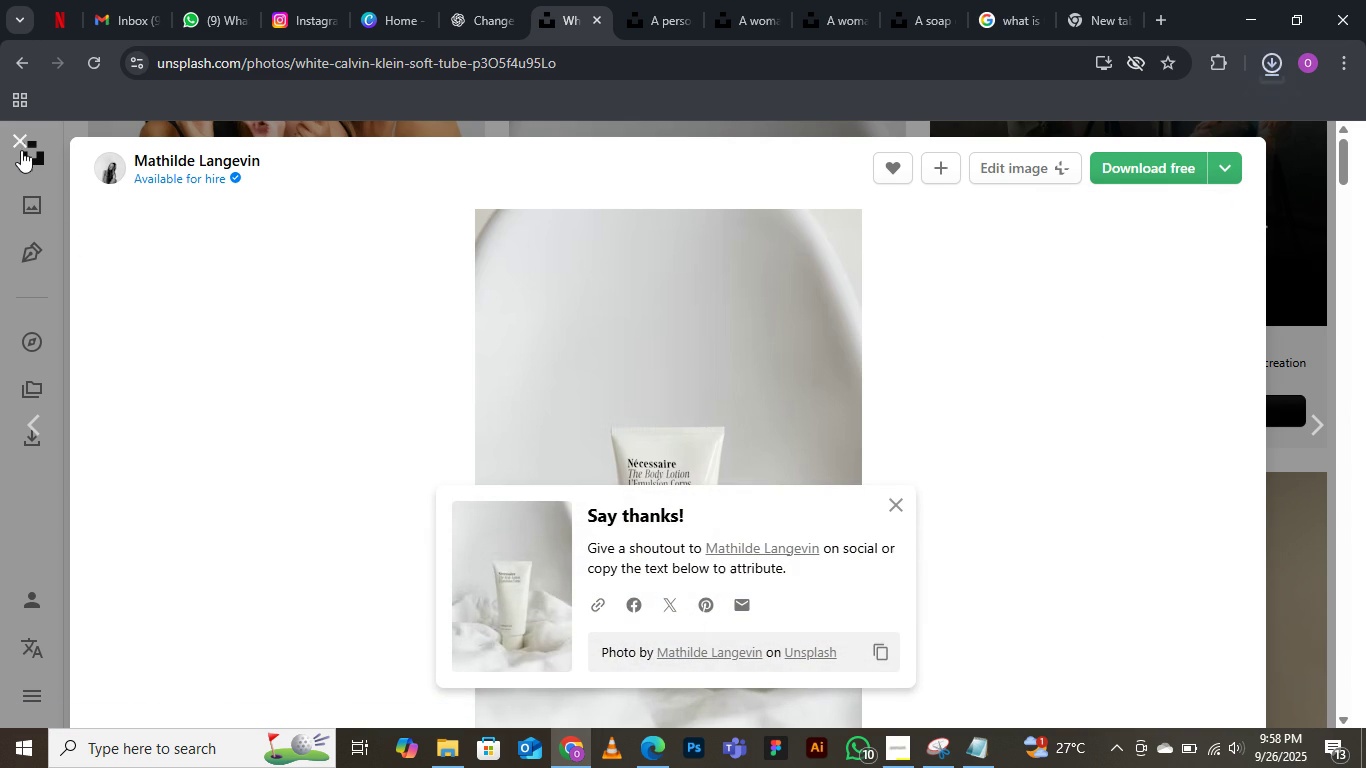 
left_click([22, 141])
 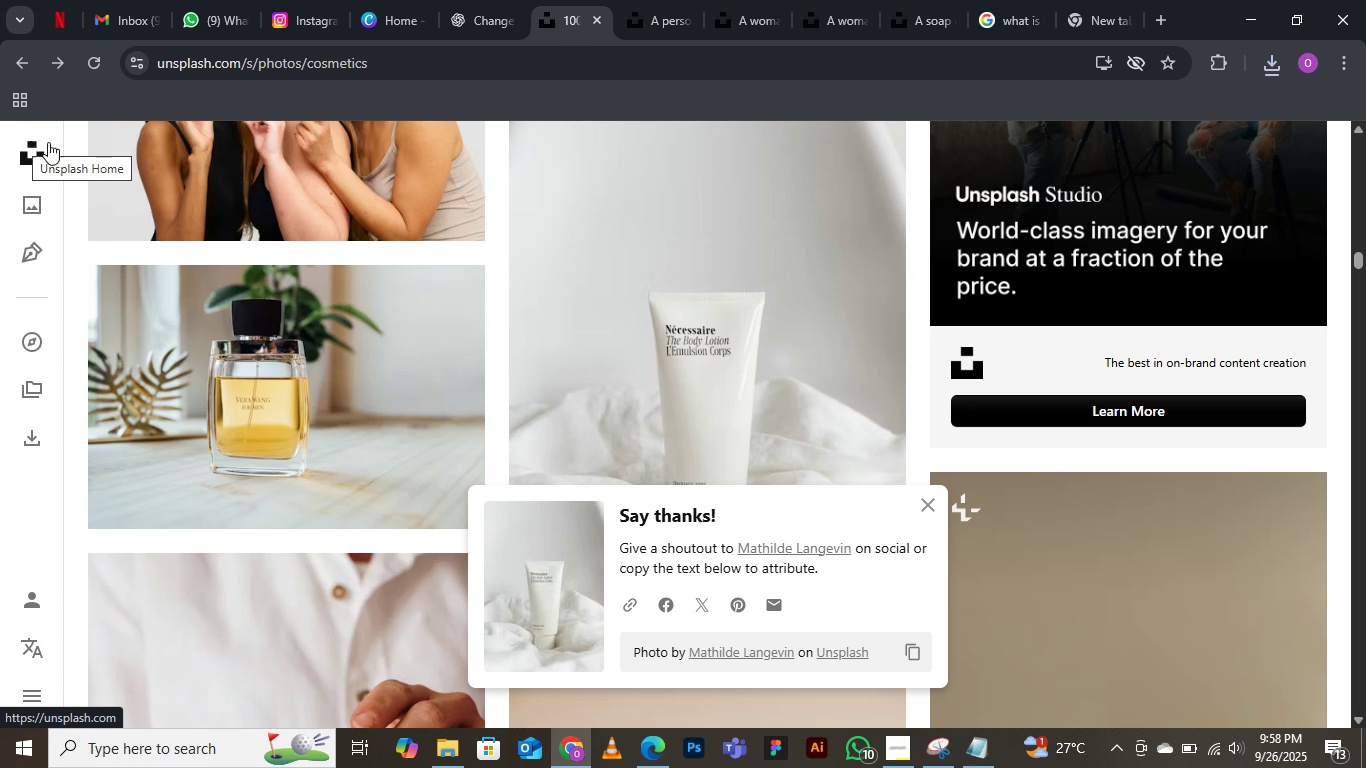 
wait(5.04)
 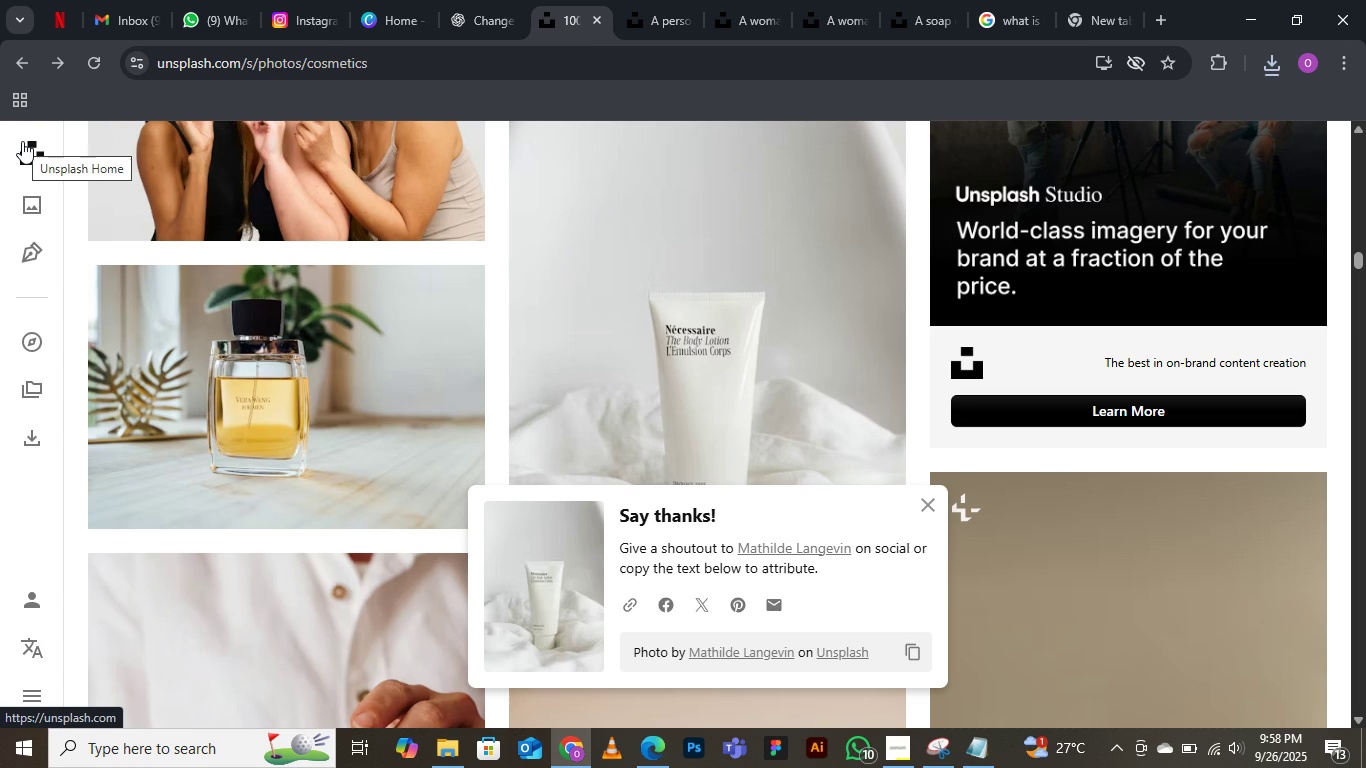 
scroll: coordinate [376, 244], scroll_direction: up, amount: 2.0
 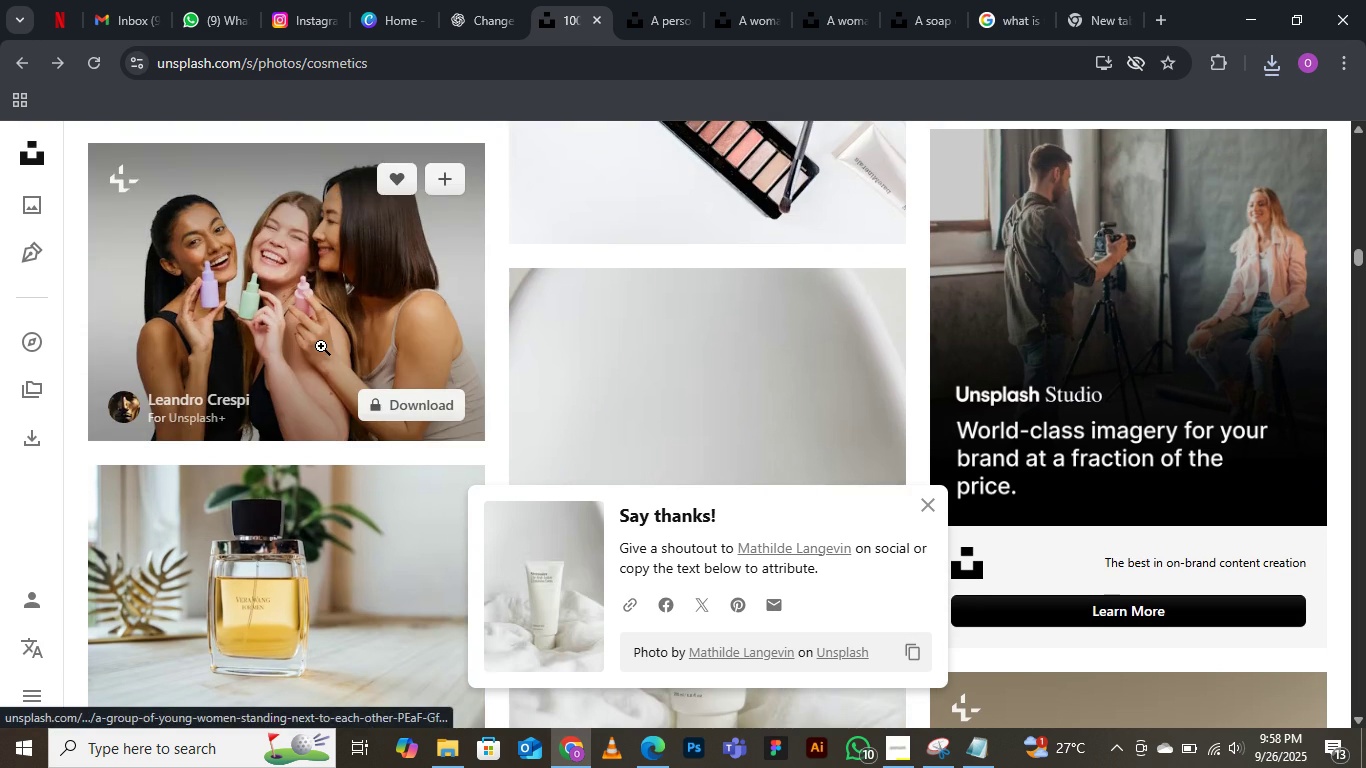 
scroll: coordinate [277, 461], scroll_direction: down, amount: 3.0
 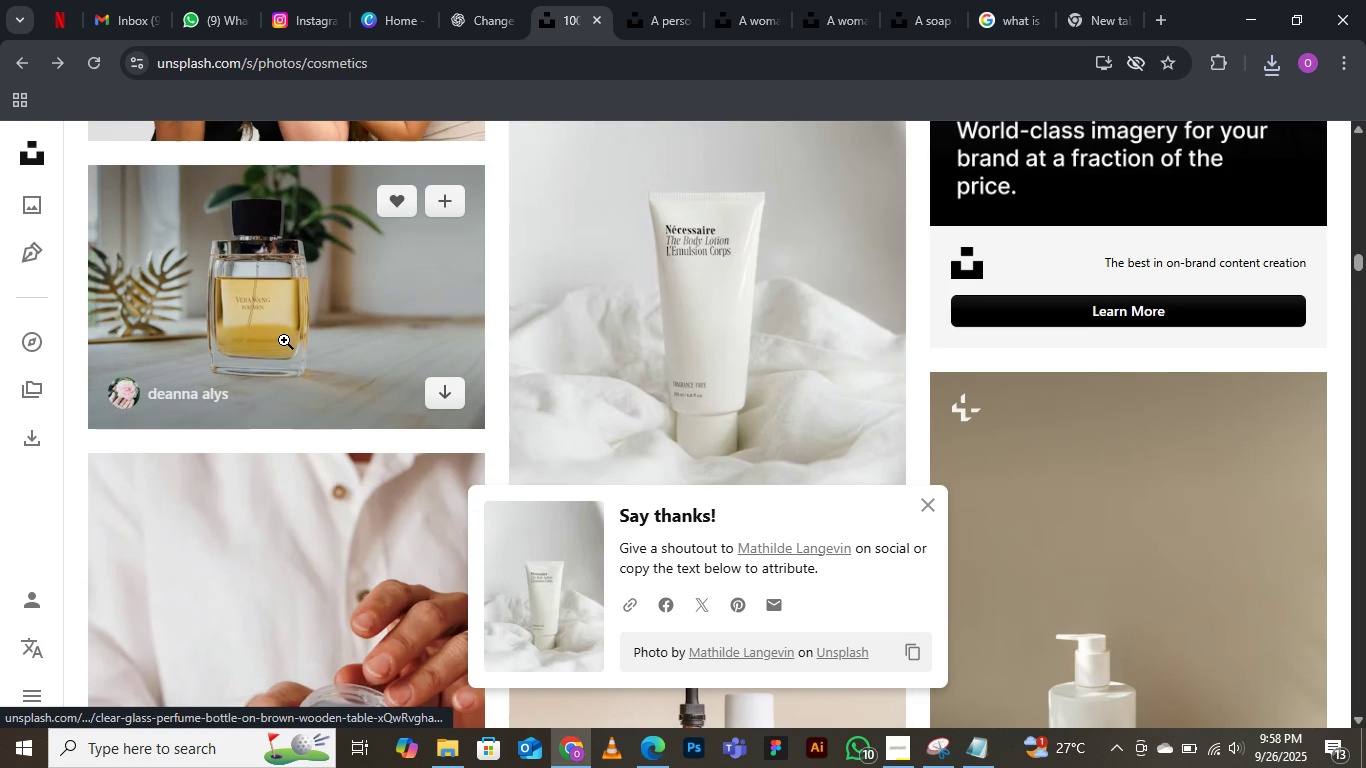 
left_click([284, 340])
 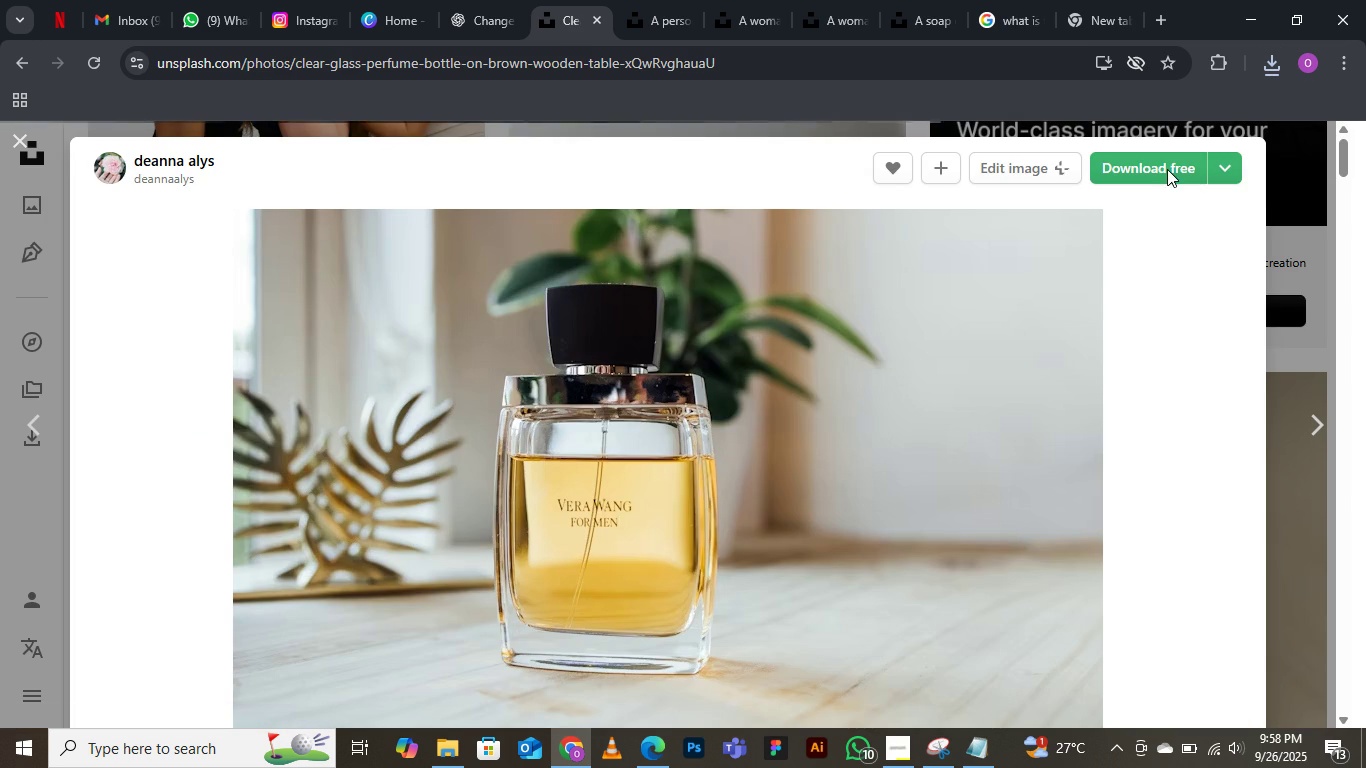 
left_click([1238, 166])
 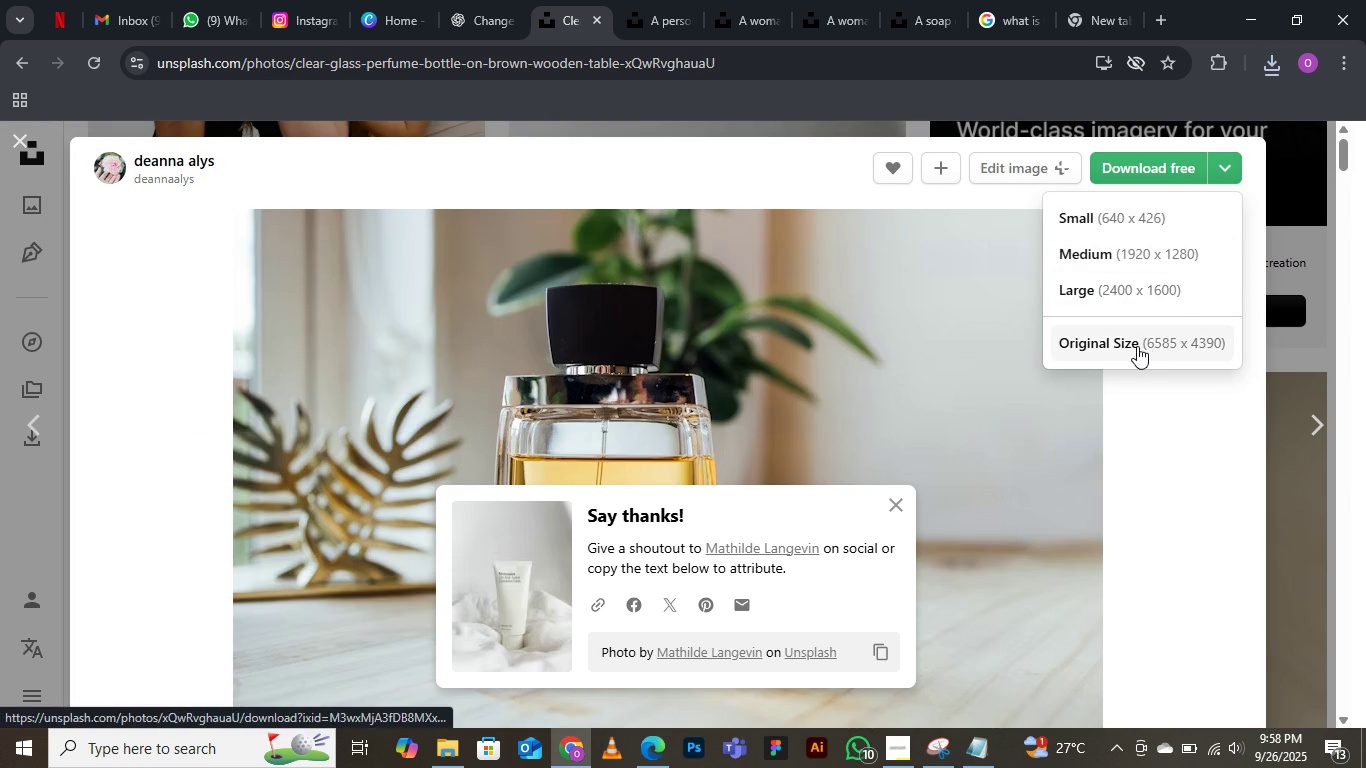 
left_click([1136, 346])
 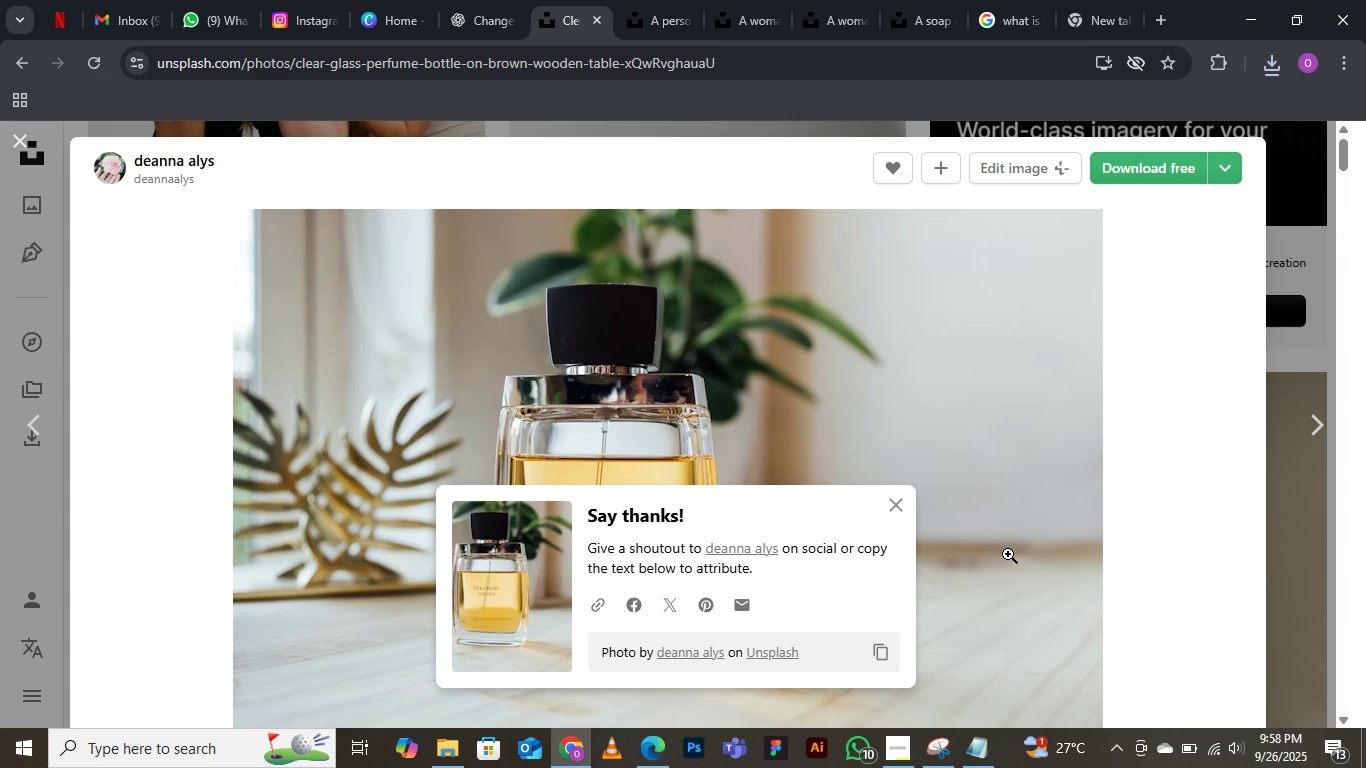 
wait(6.82)
 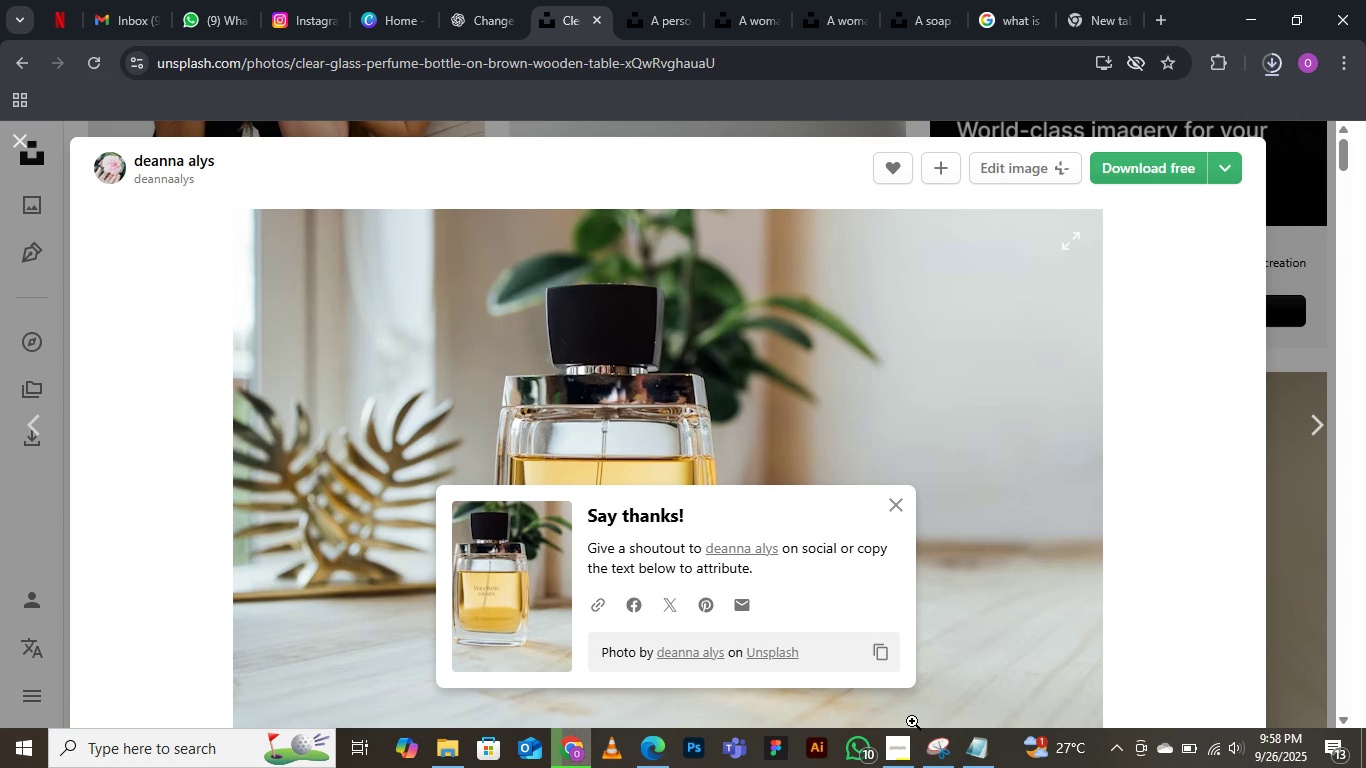 
left_click([890, 502])
 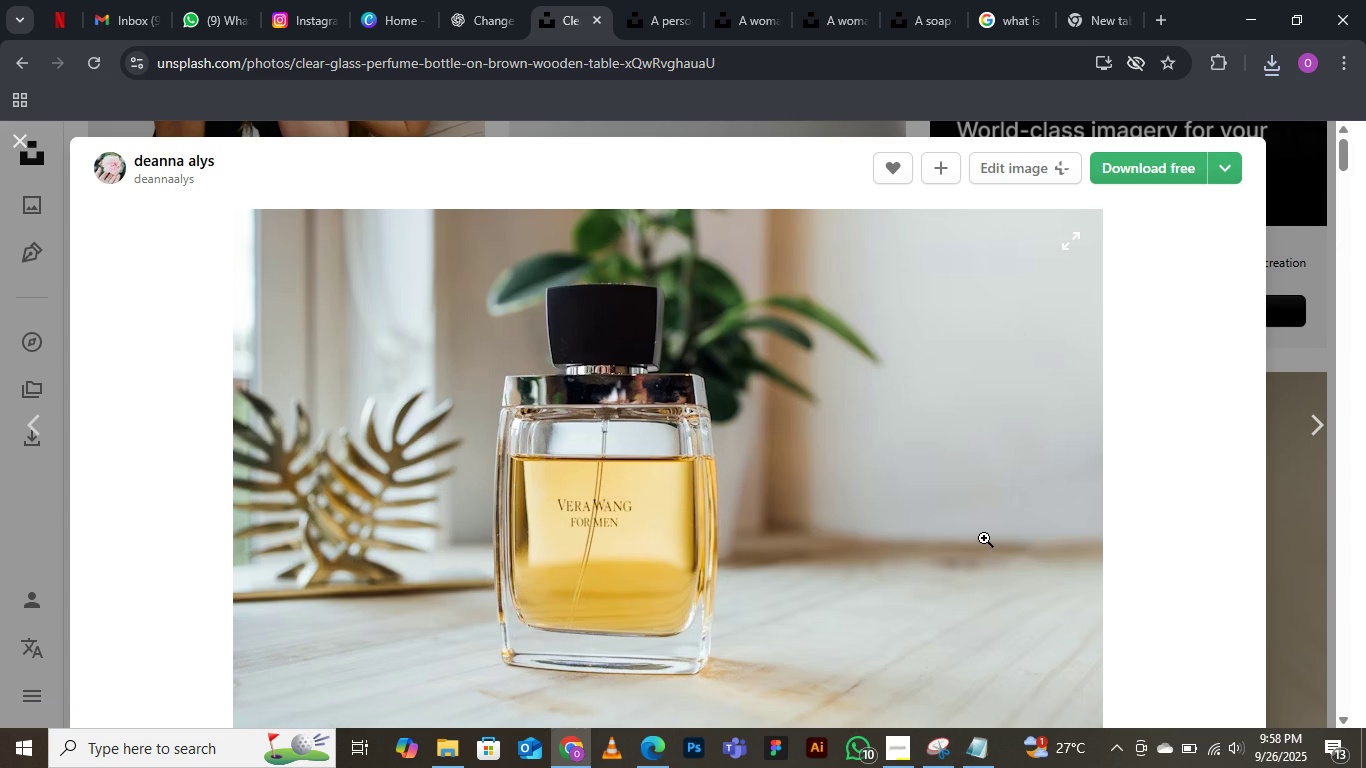 
scroll: coordinate [765, 540], scroll_direction: up, amount: 9.0
 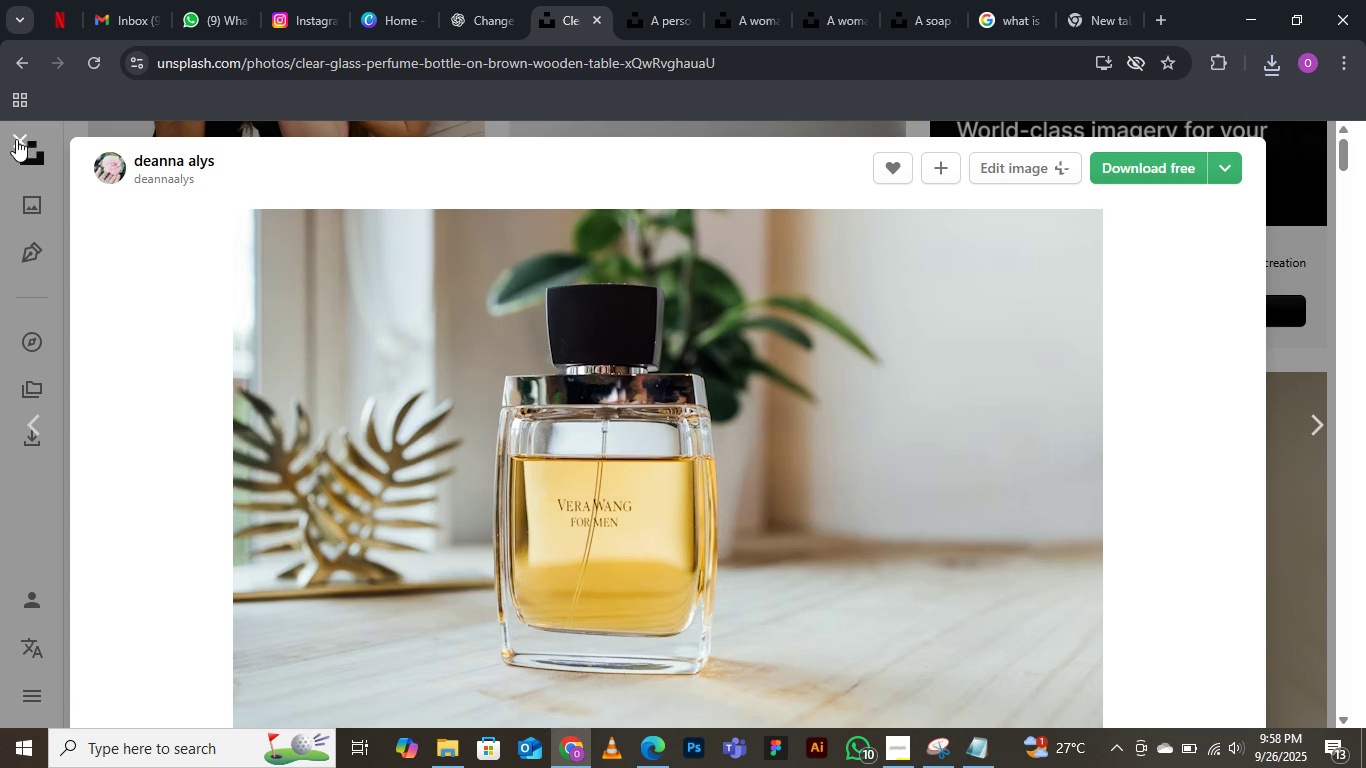 
left_click([13, 140])
 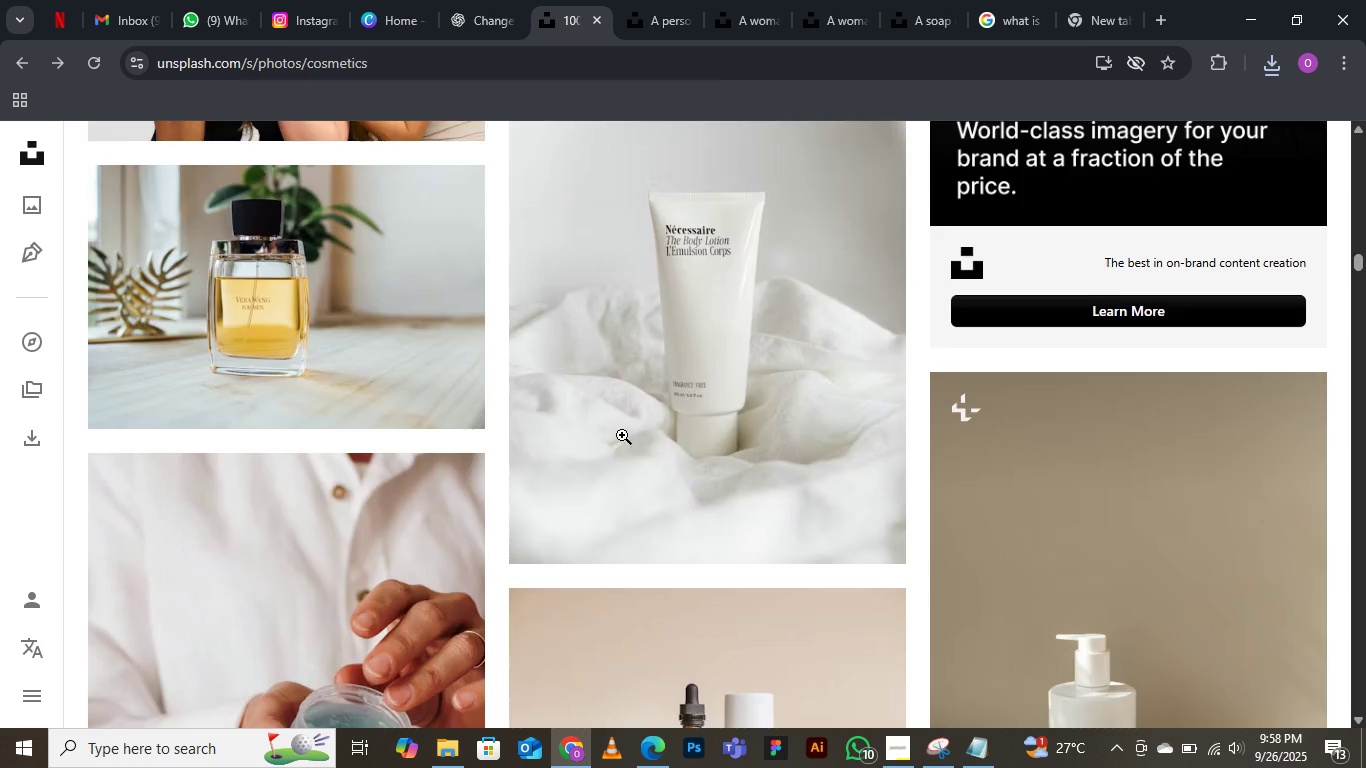 
scroll: coordinate [778, 549], scroll_direction: up, amount: 98.0
 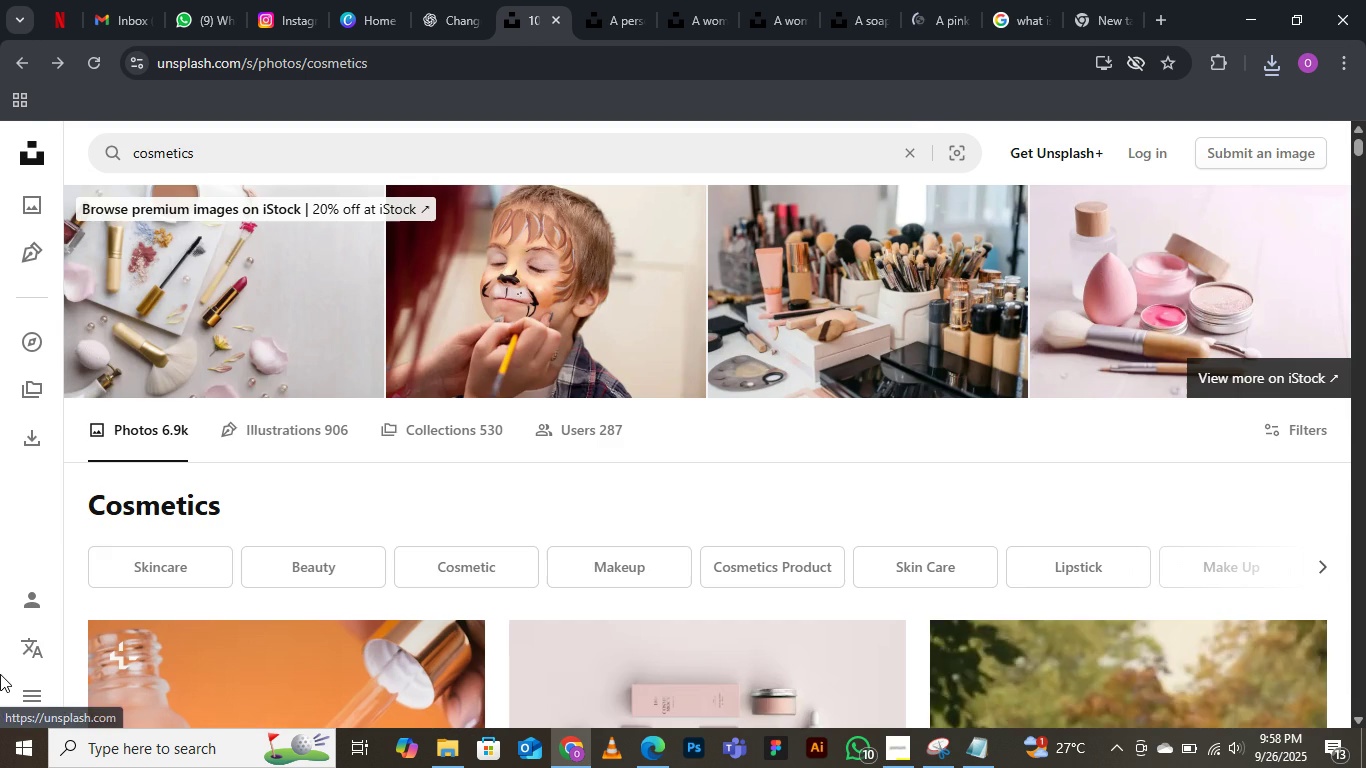 
middle_click([698, 376])
 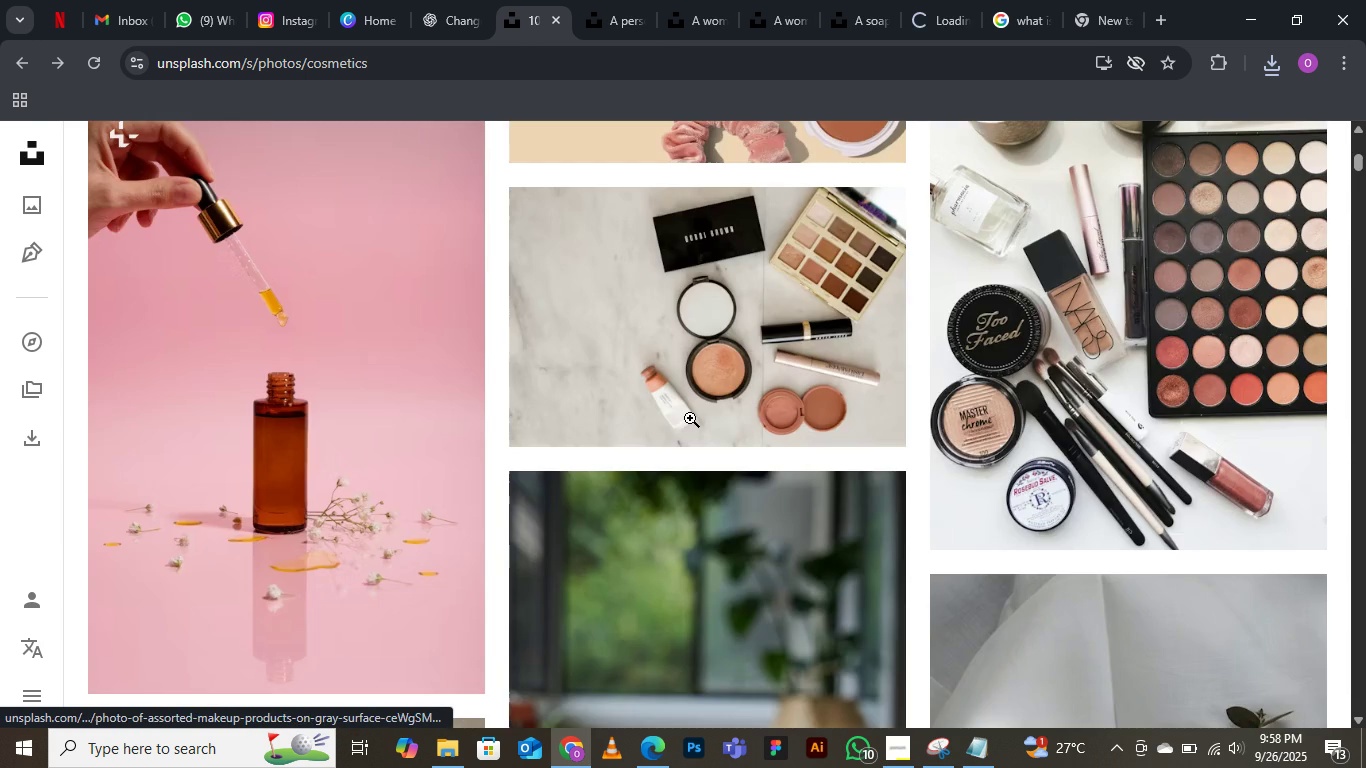 
middle_click([662, 427])
 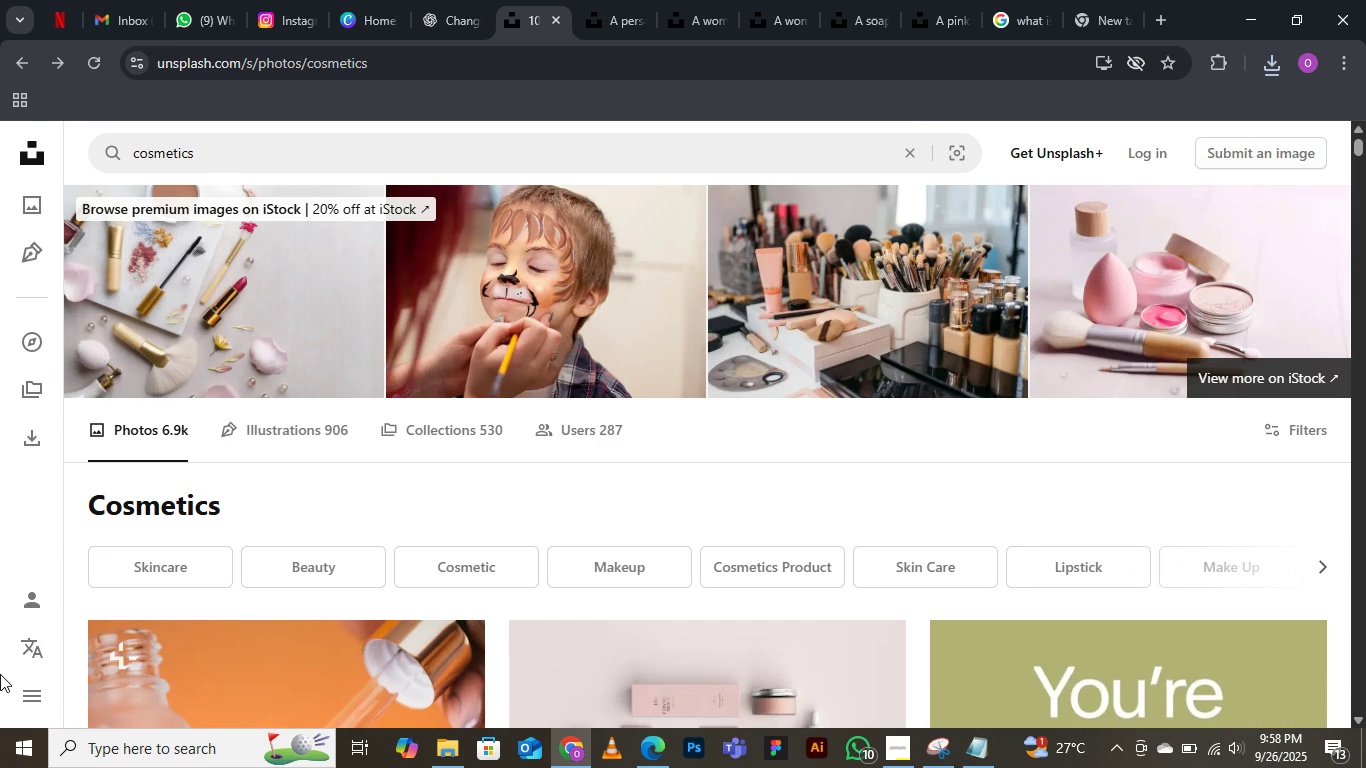 
wait(5.97)
 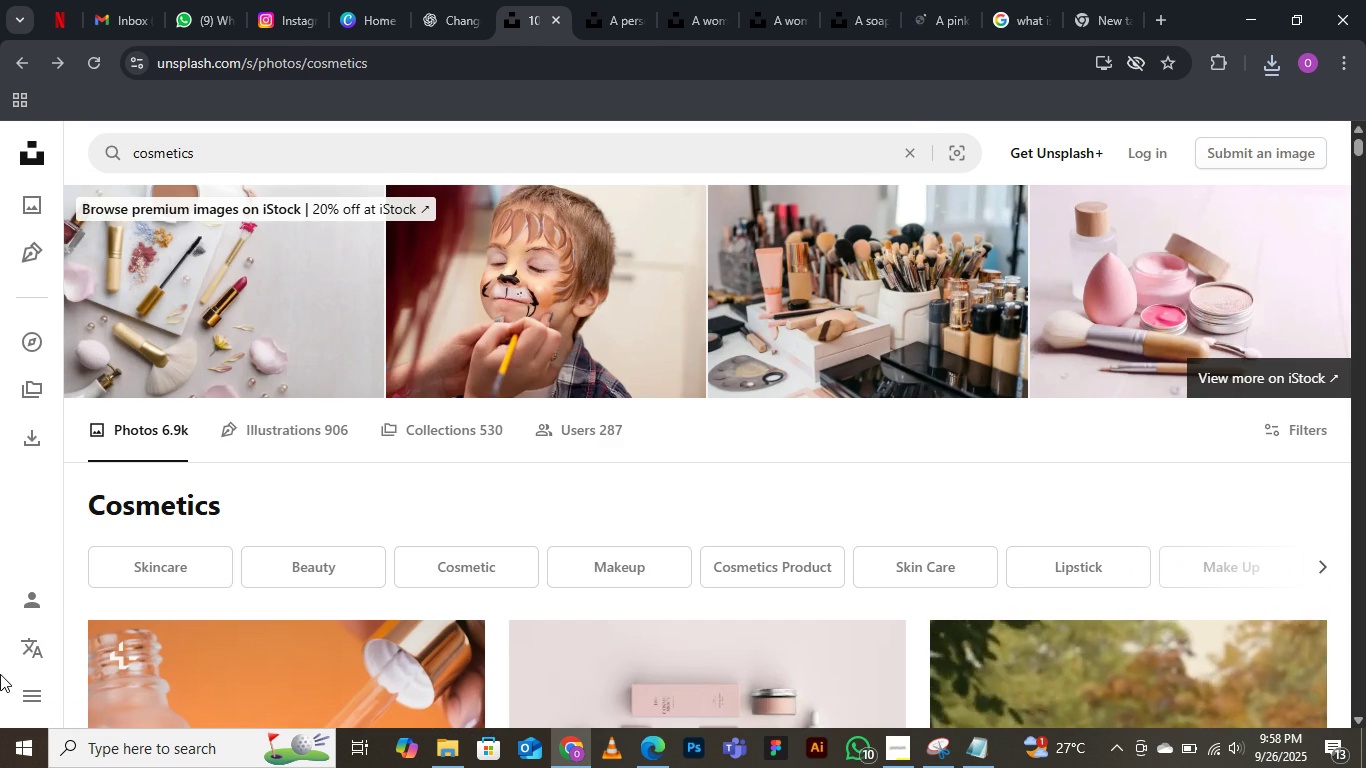 
scroll: coordinate [396, 430], scroll_direction: down, amount: 3.0
 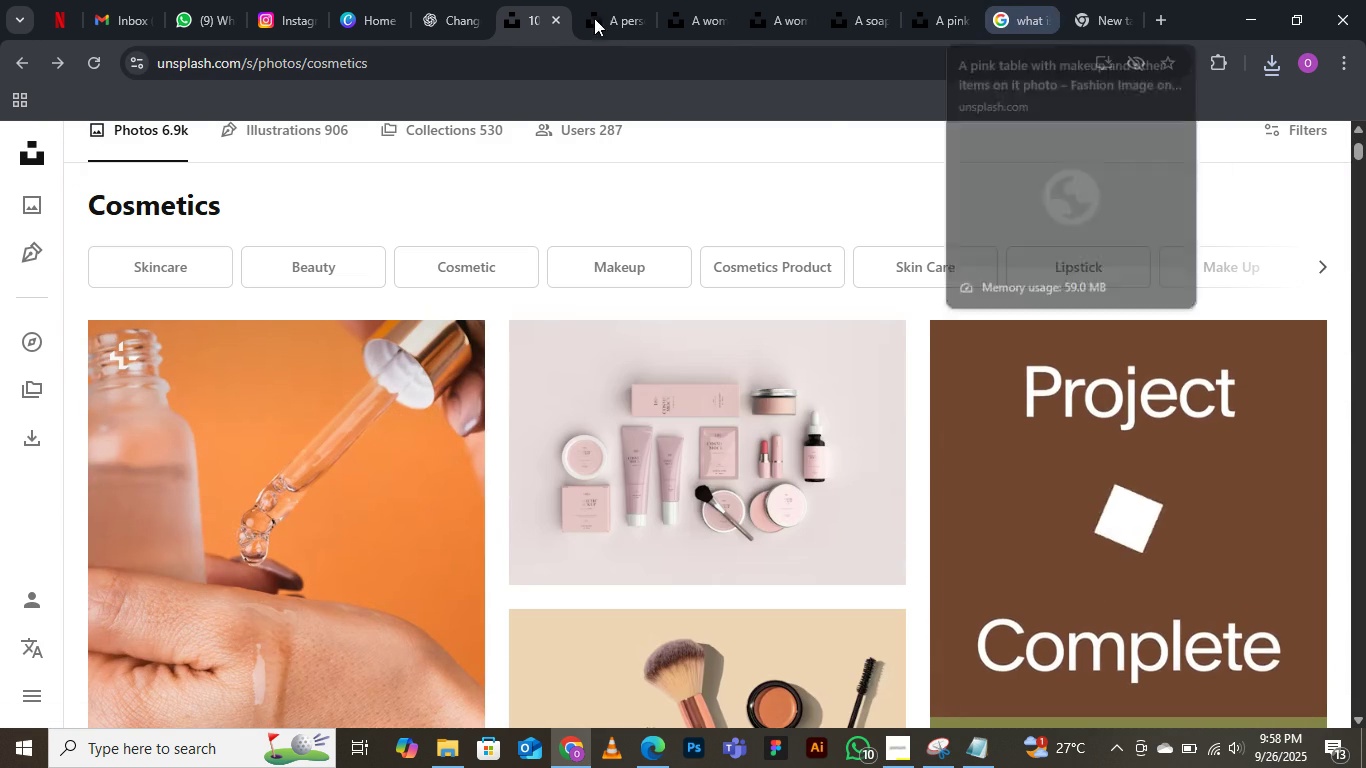 
left_click([593, 15])
 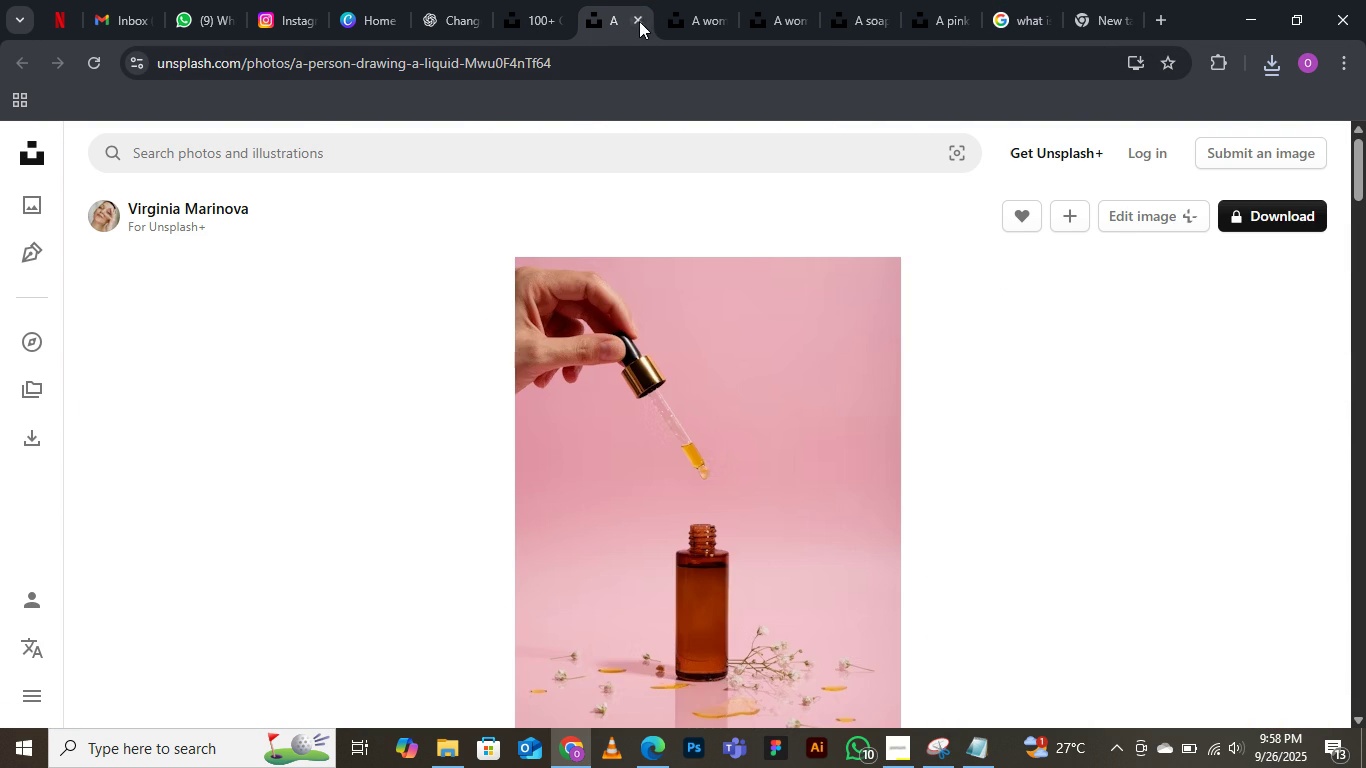 
left_click([639, 21])
 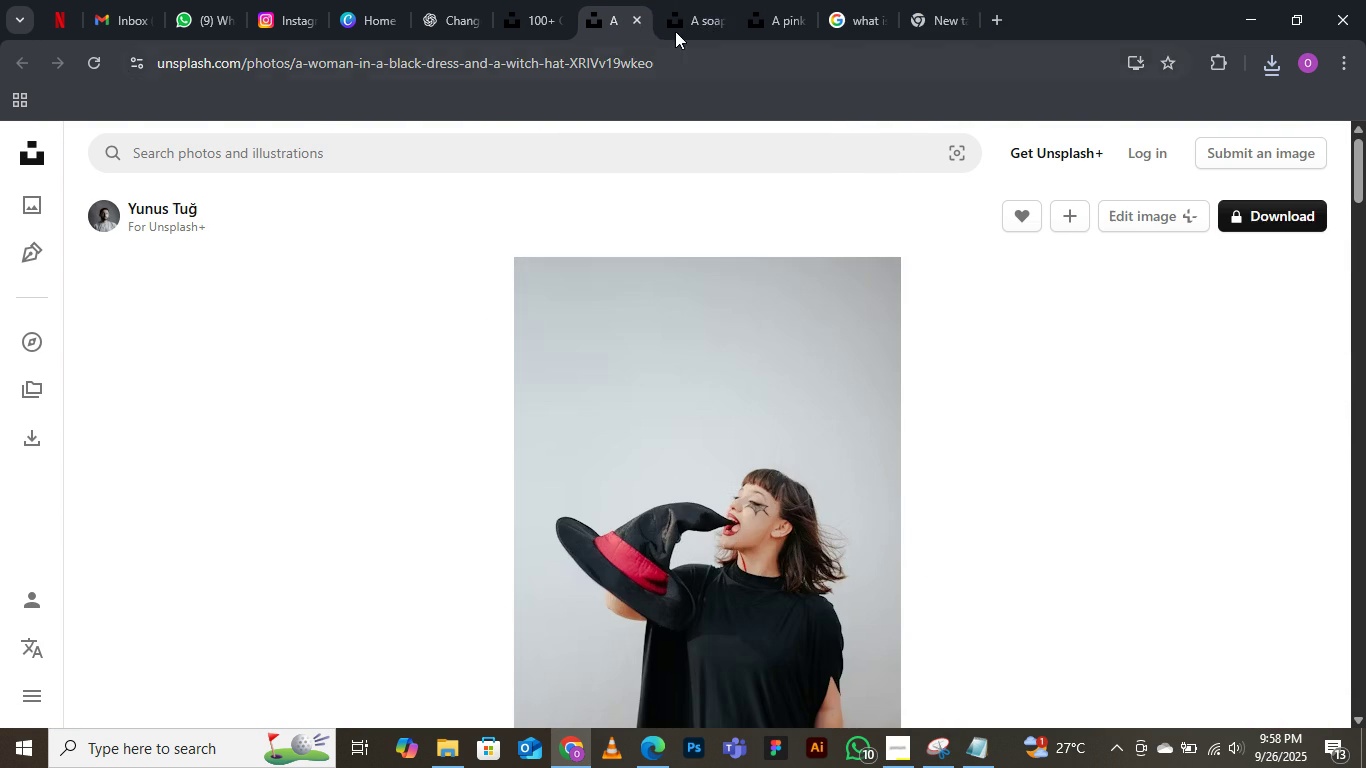 
left_click([640, 14])
 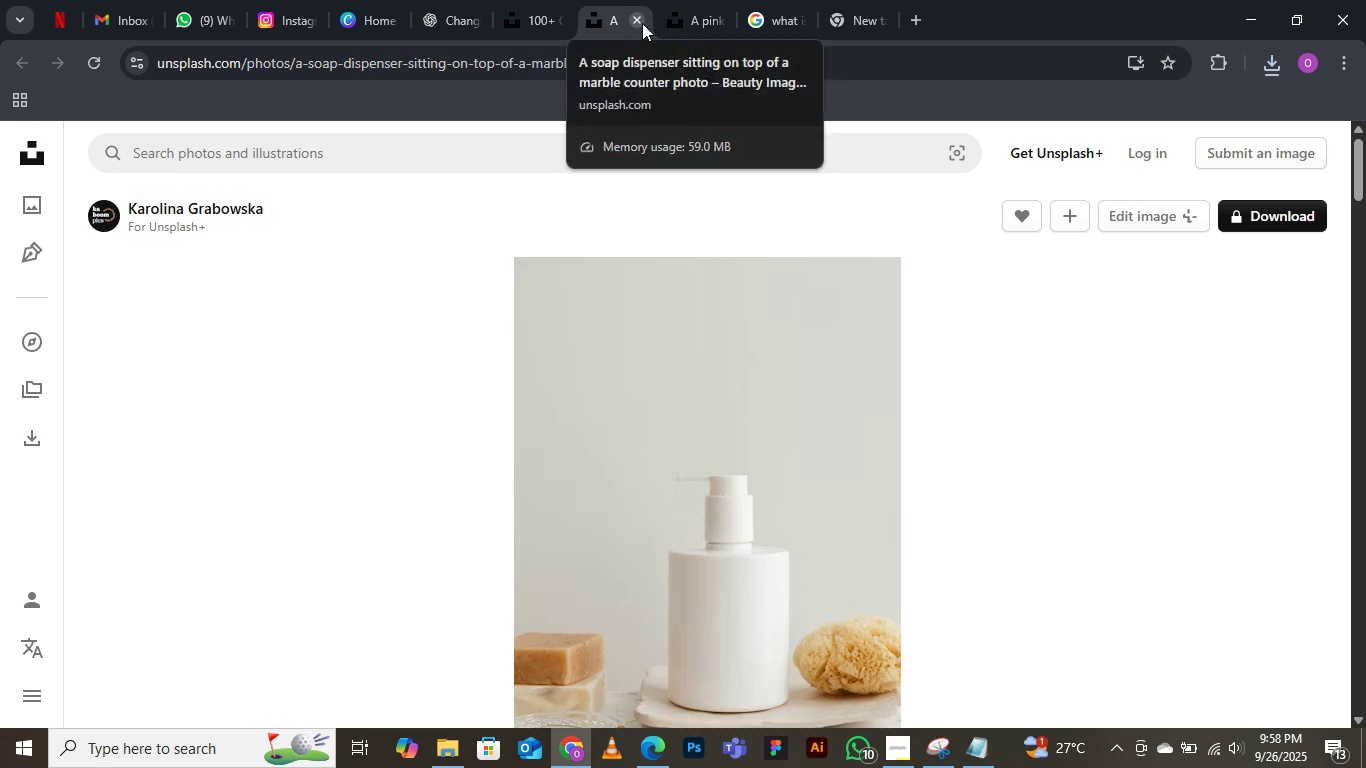 
left_click([642, 23])
 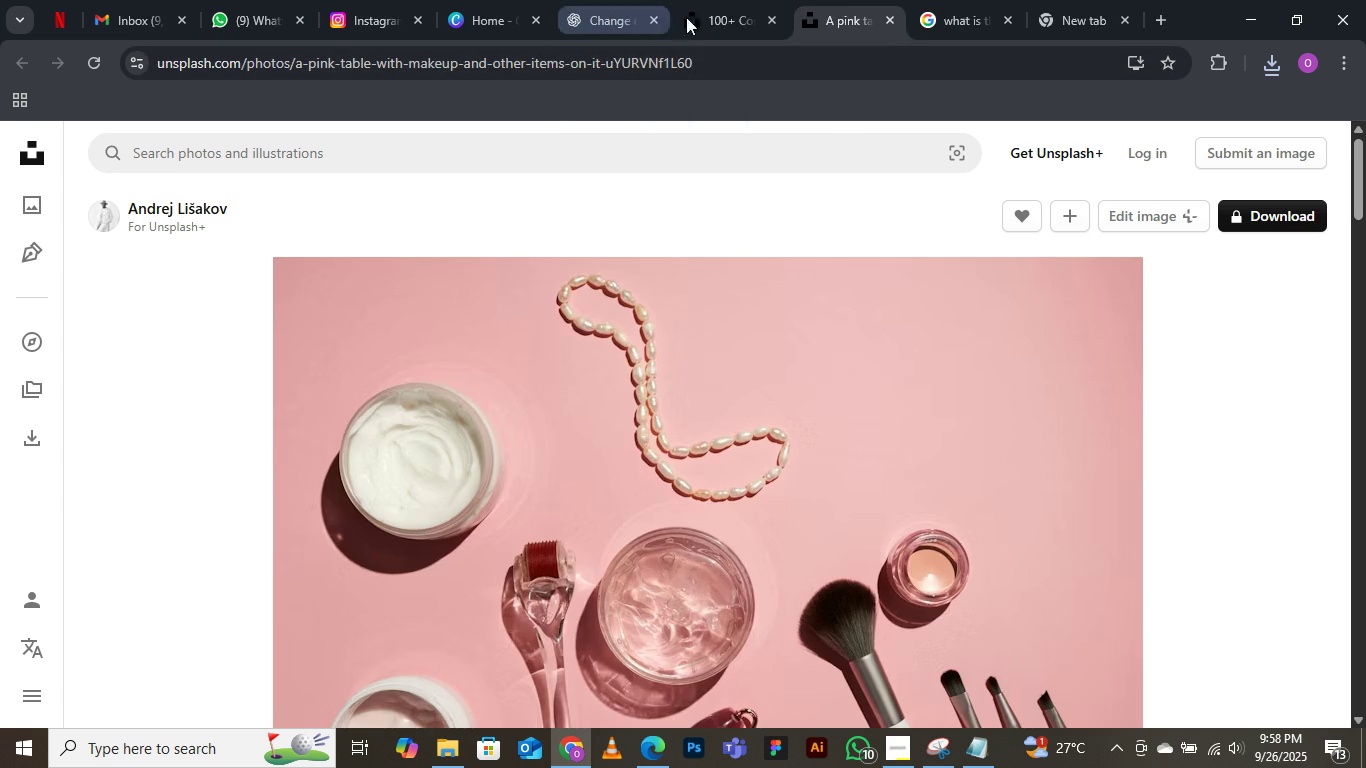 
left_click([738, 0])
 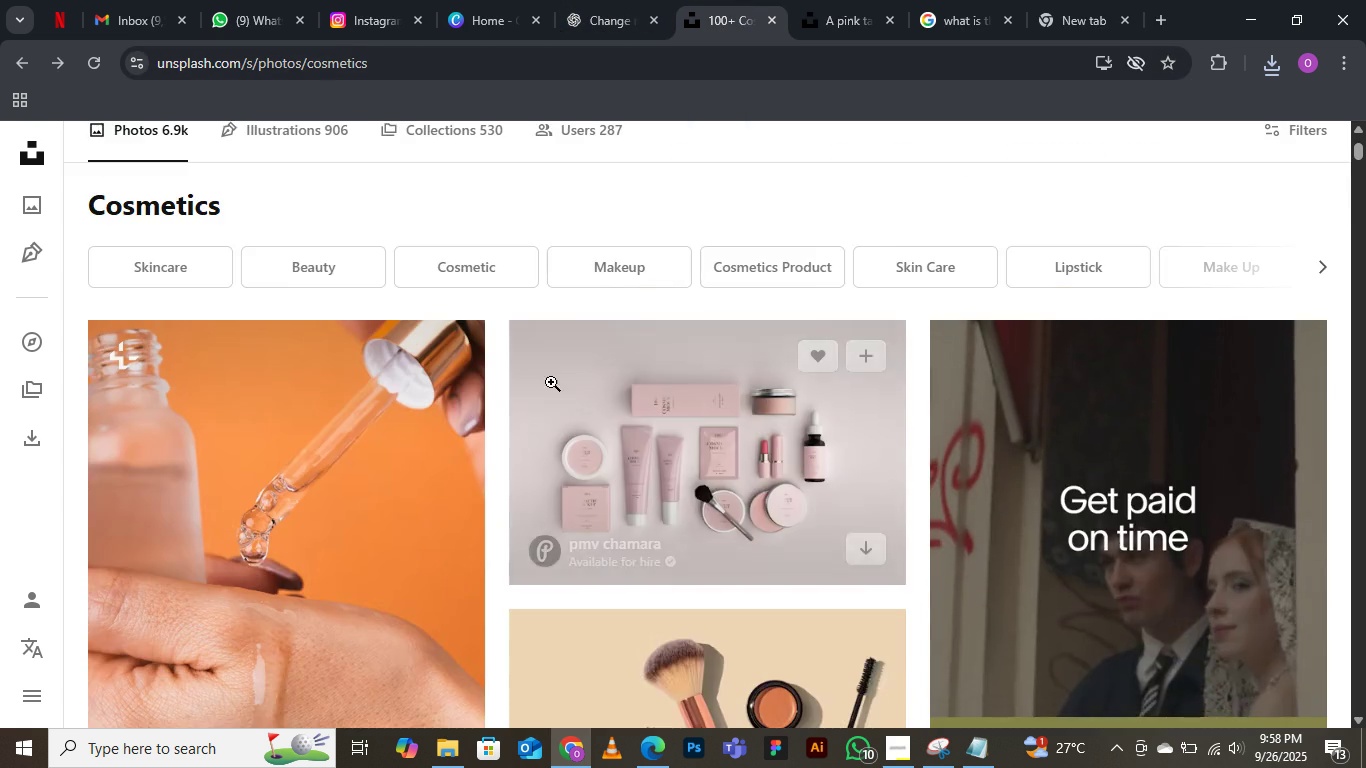 
scroll: coordinate [292, 249], scroll_direction: up, amount: 14.0